 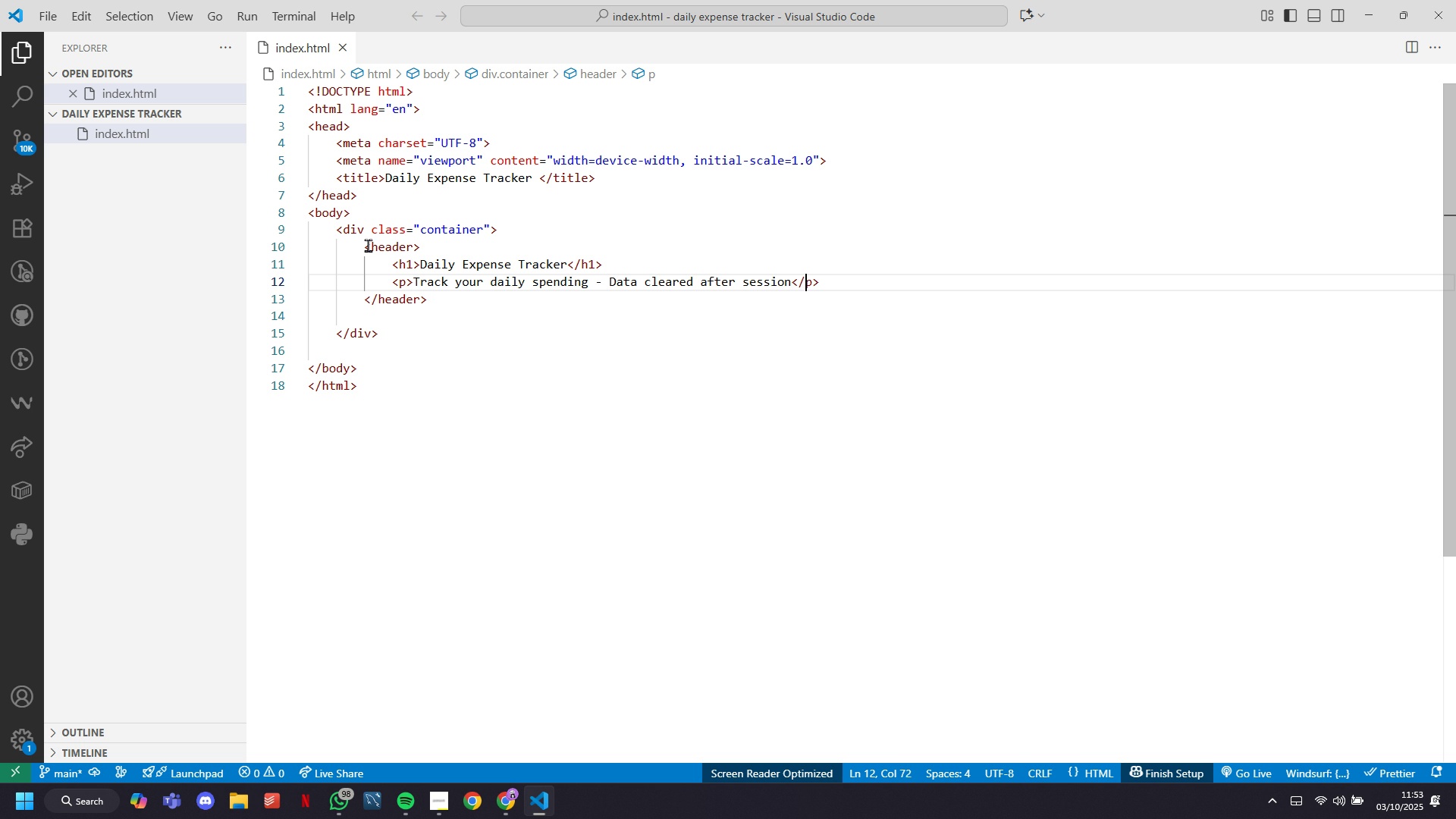 
key(ArrowRight)
 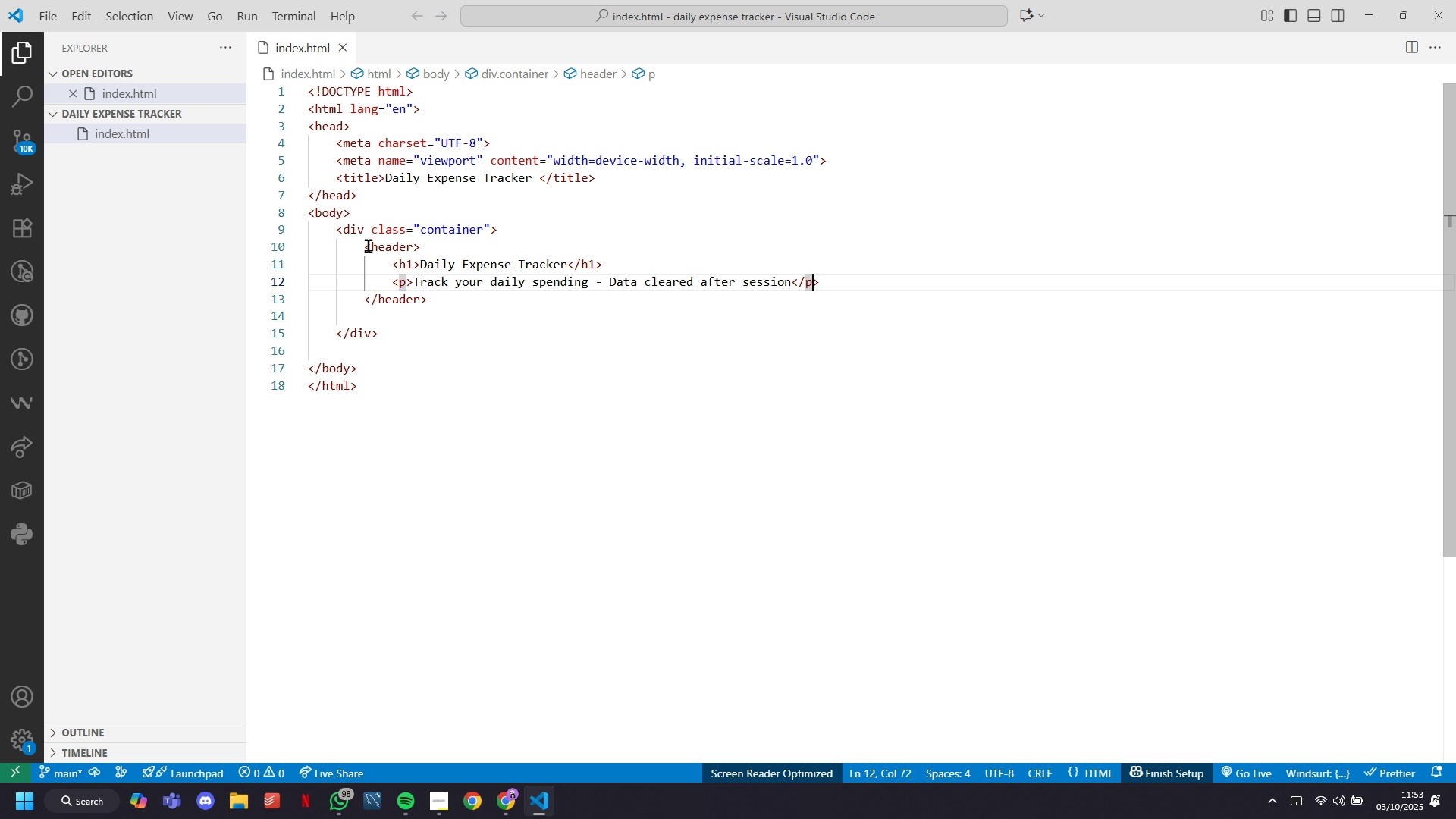 
key(ArrowRight)
 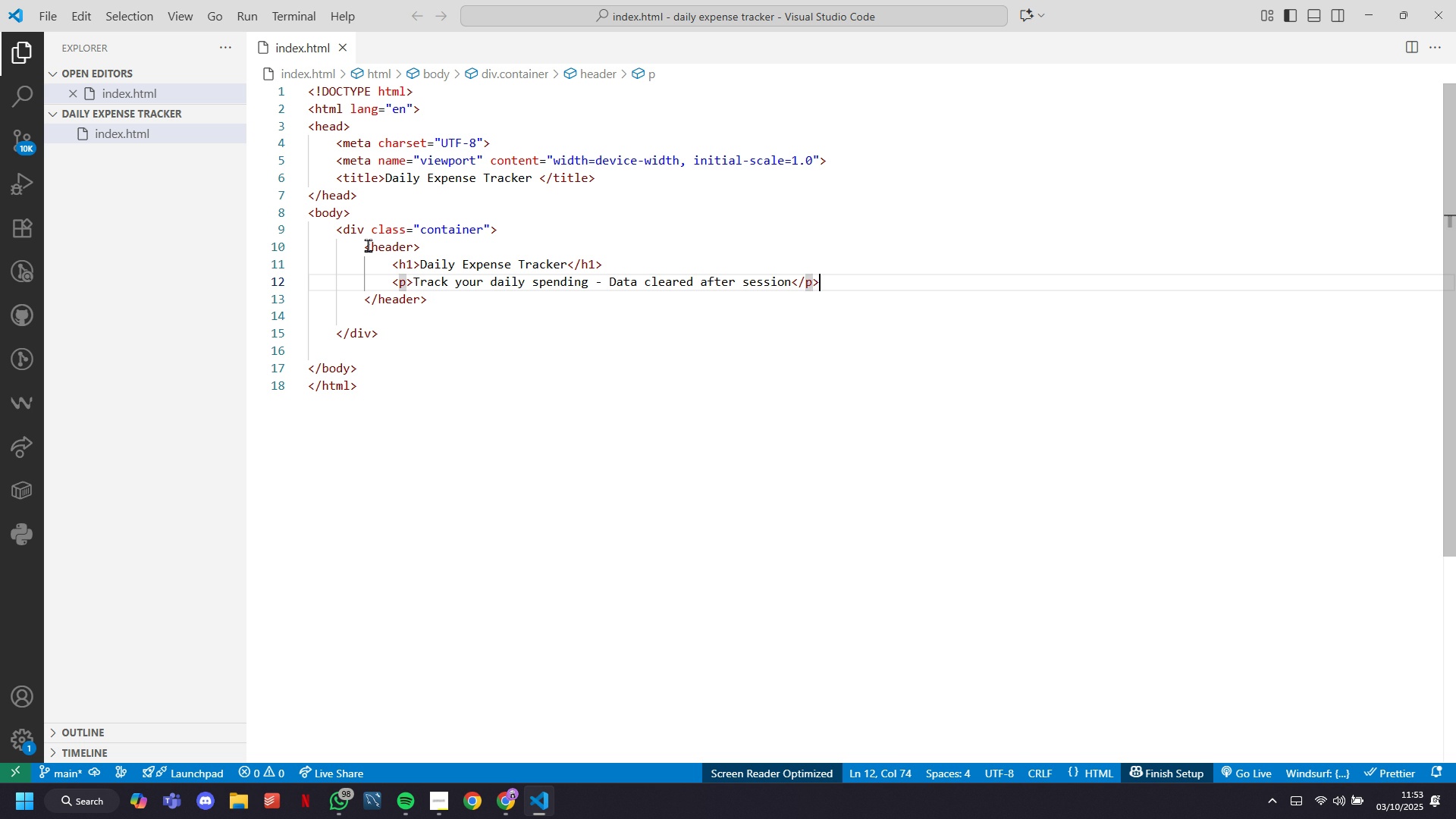 
key(ArrowRight)
 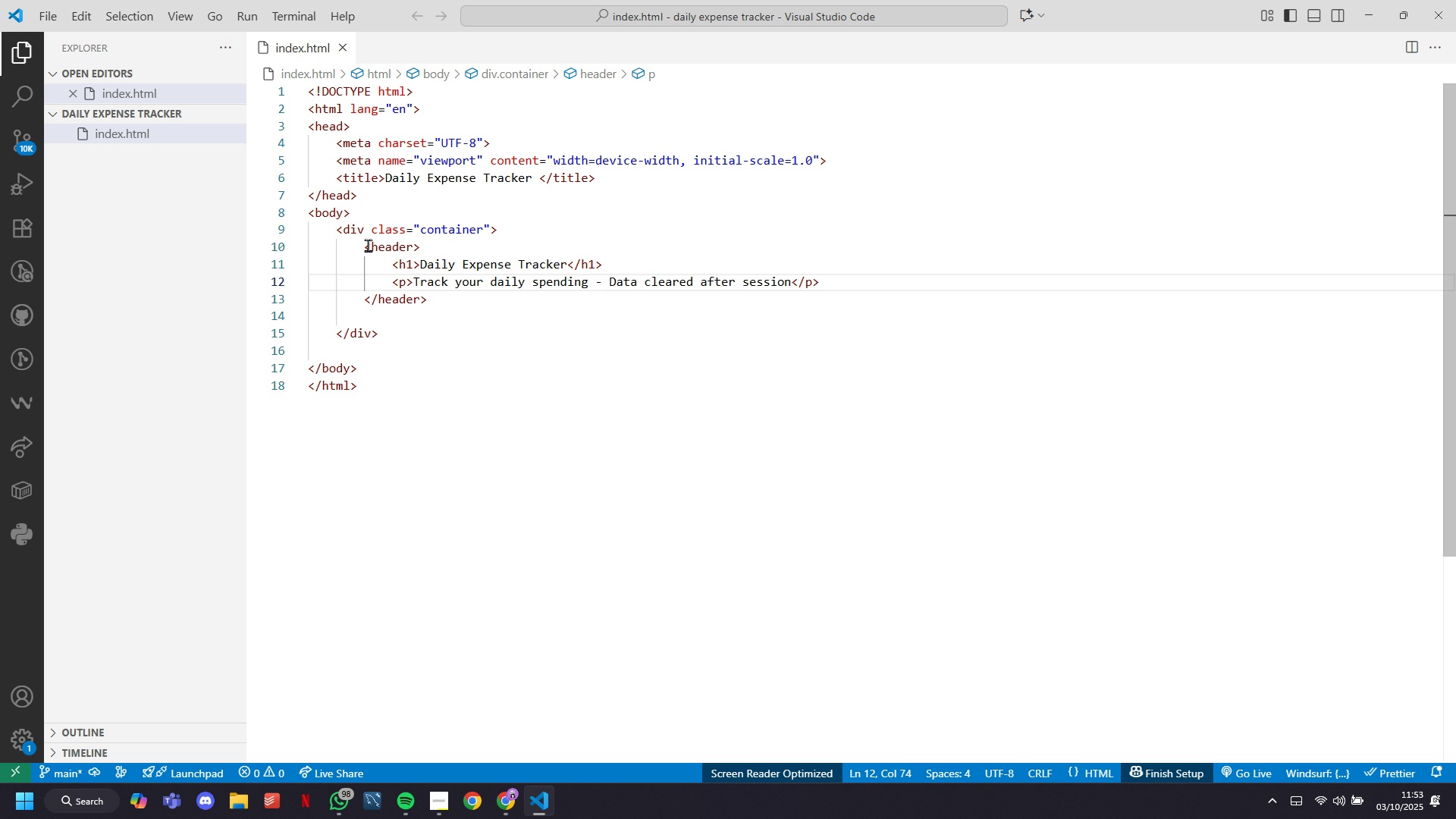 
key(Enter)
 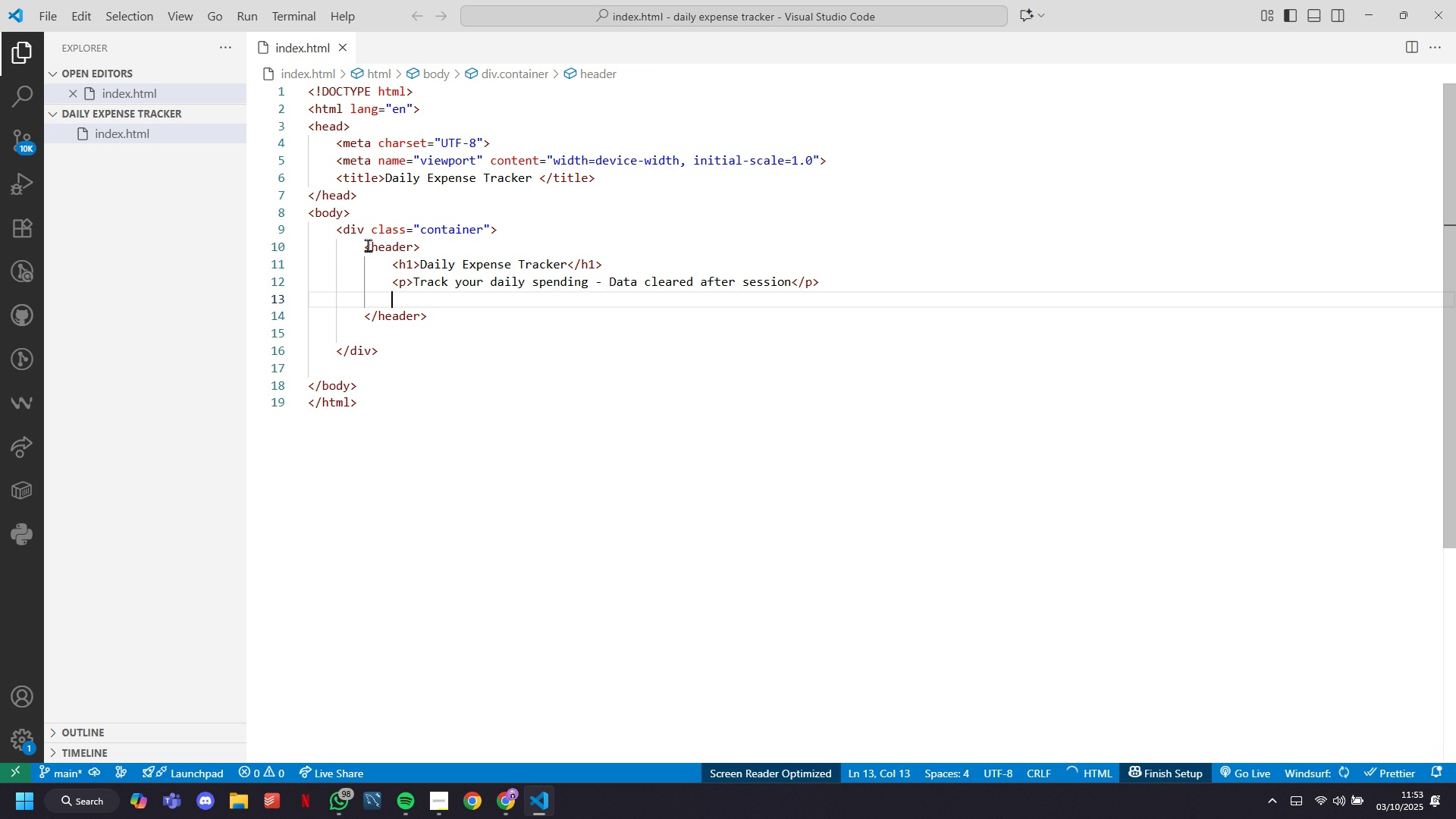 
type(div)
key(Tab)
 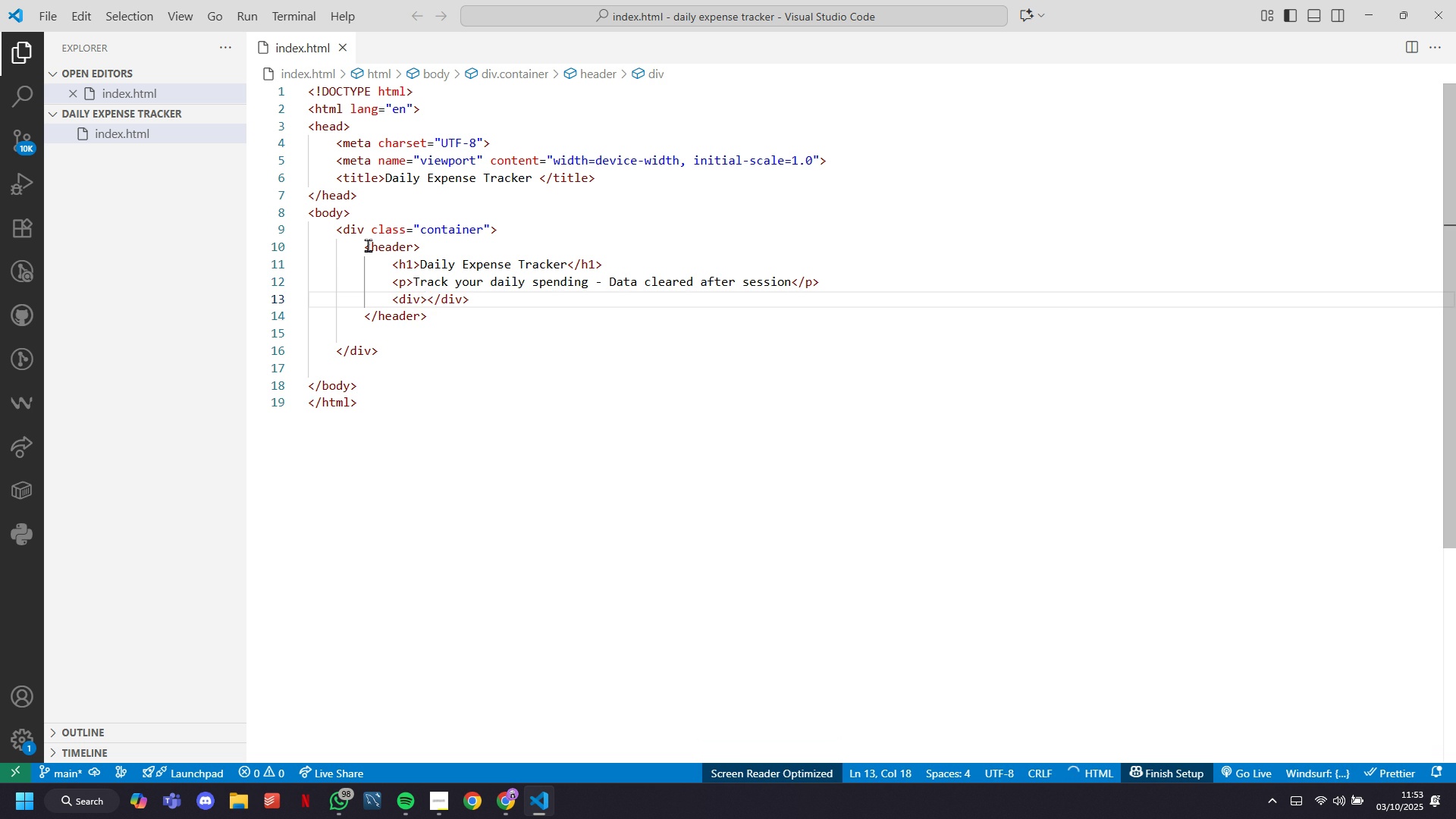 
key(ArrowLeft)
 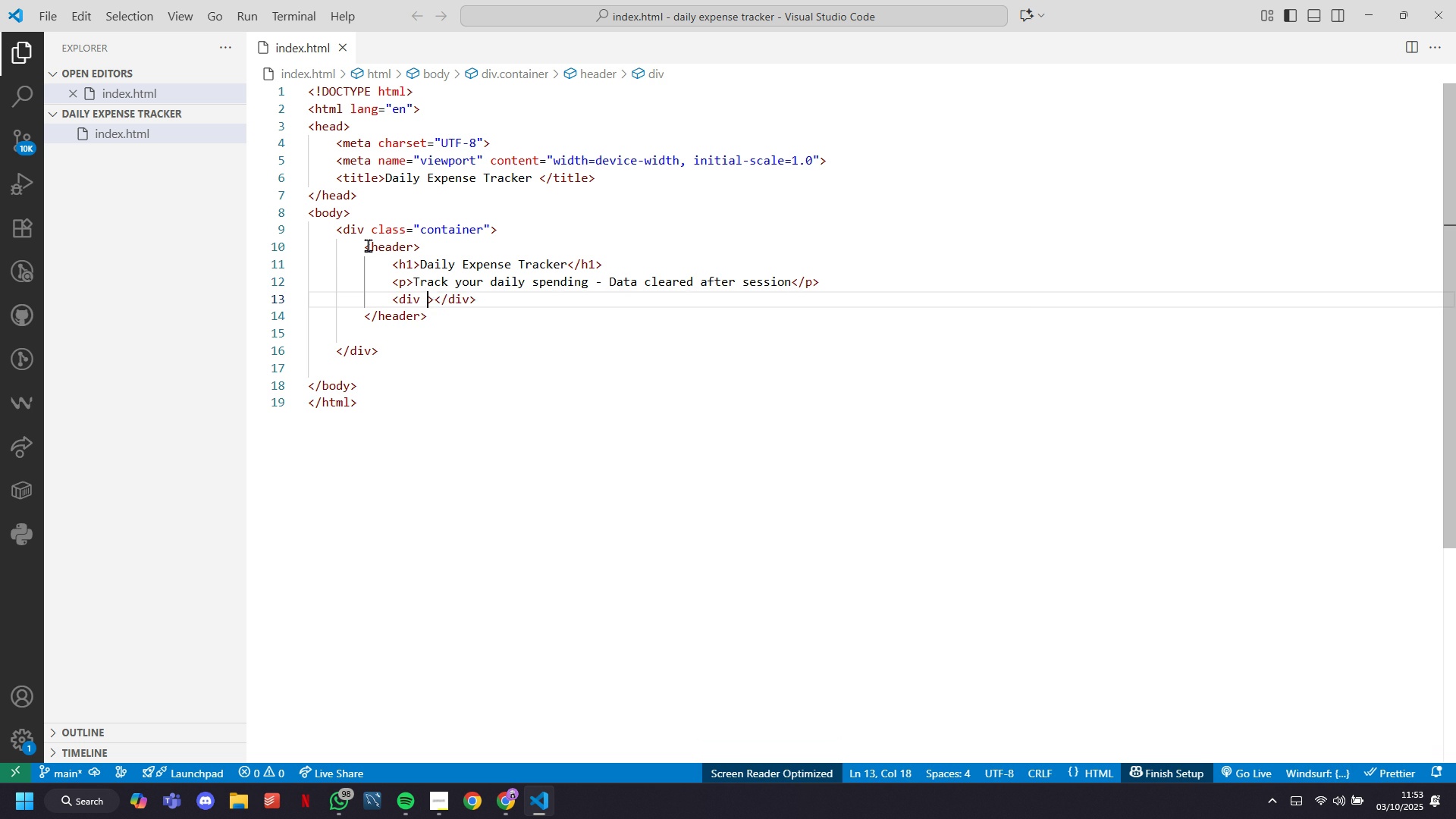 
type( class=)
 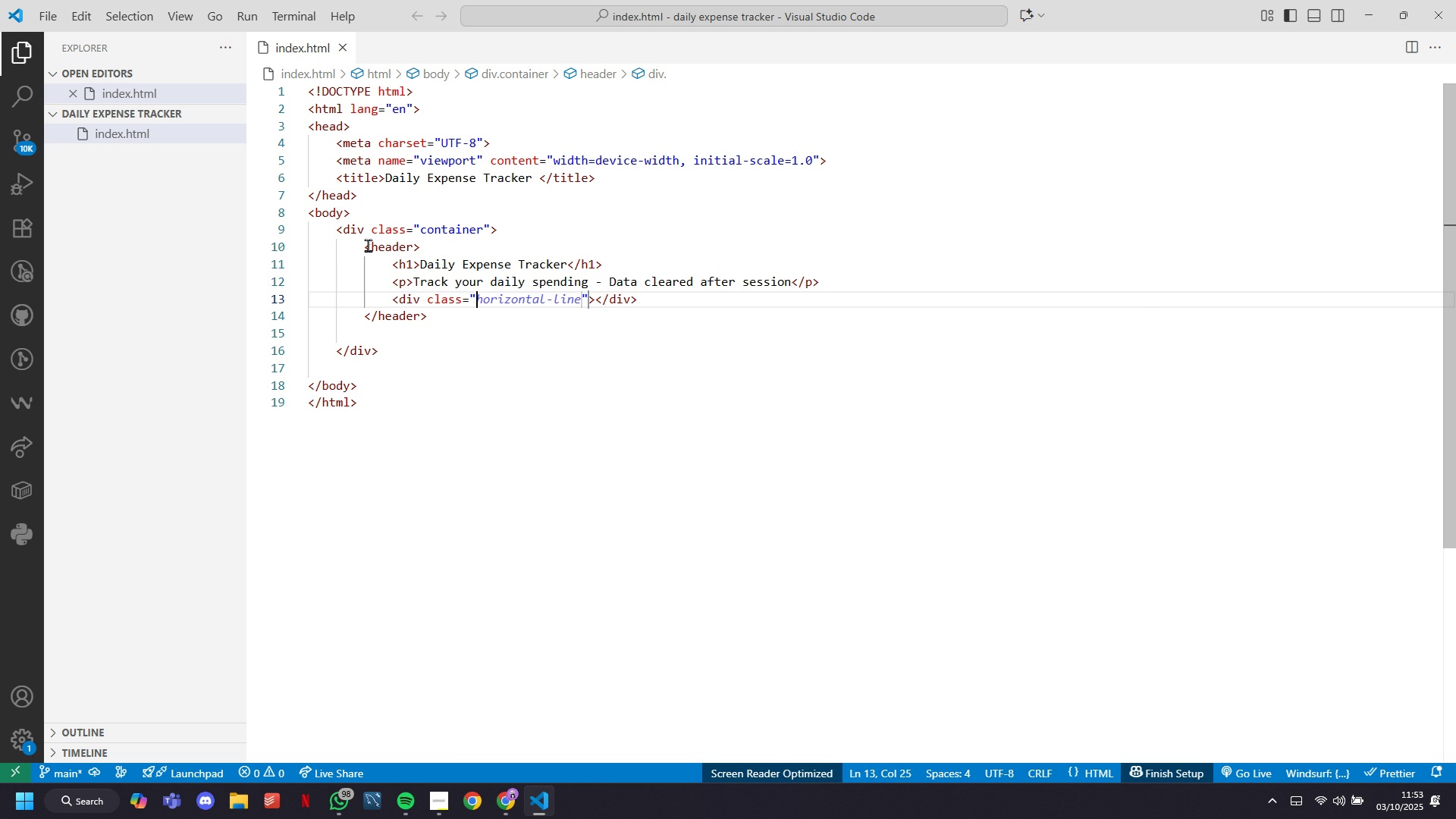 
type(scui)
key(Backspace)
type(rity-da)
key(Backspace)
key(Backspace)
type(badge)
 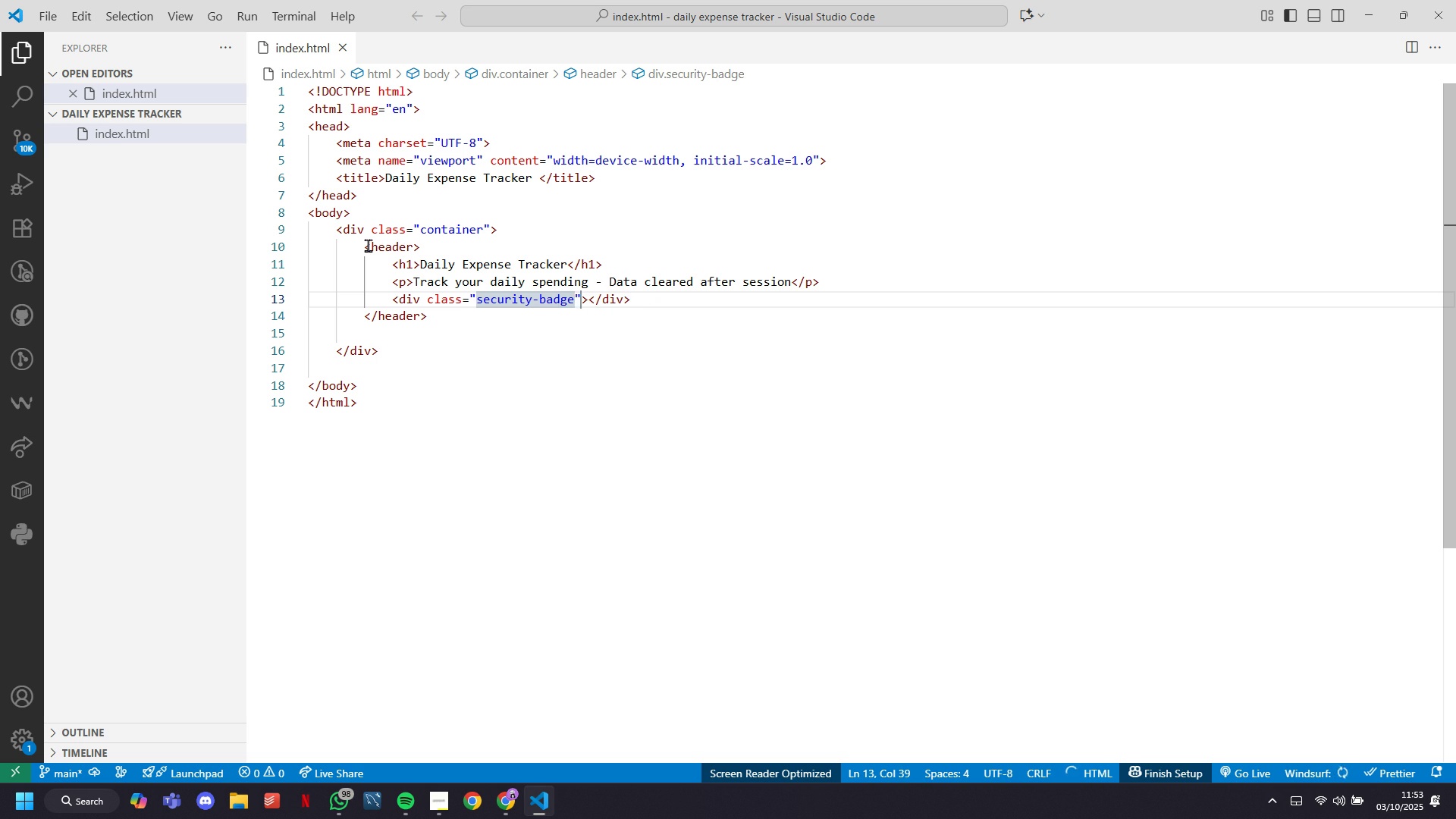 
key(ArrowRight)
 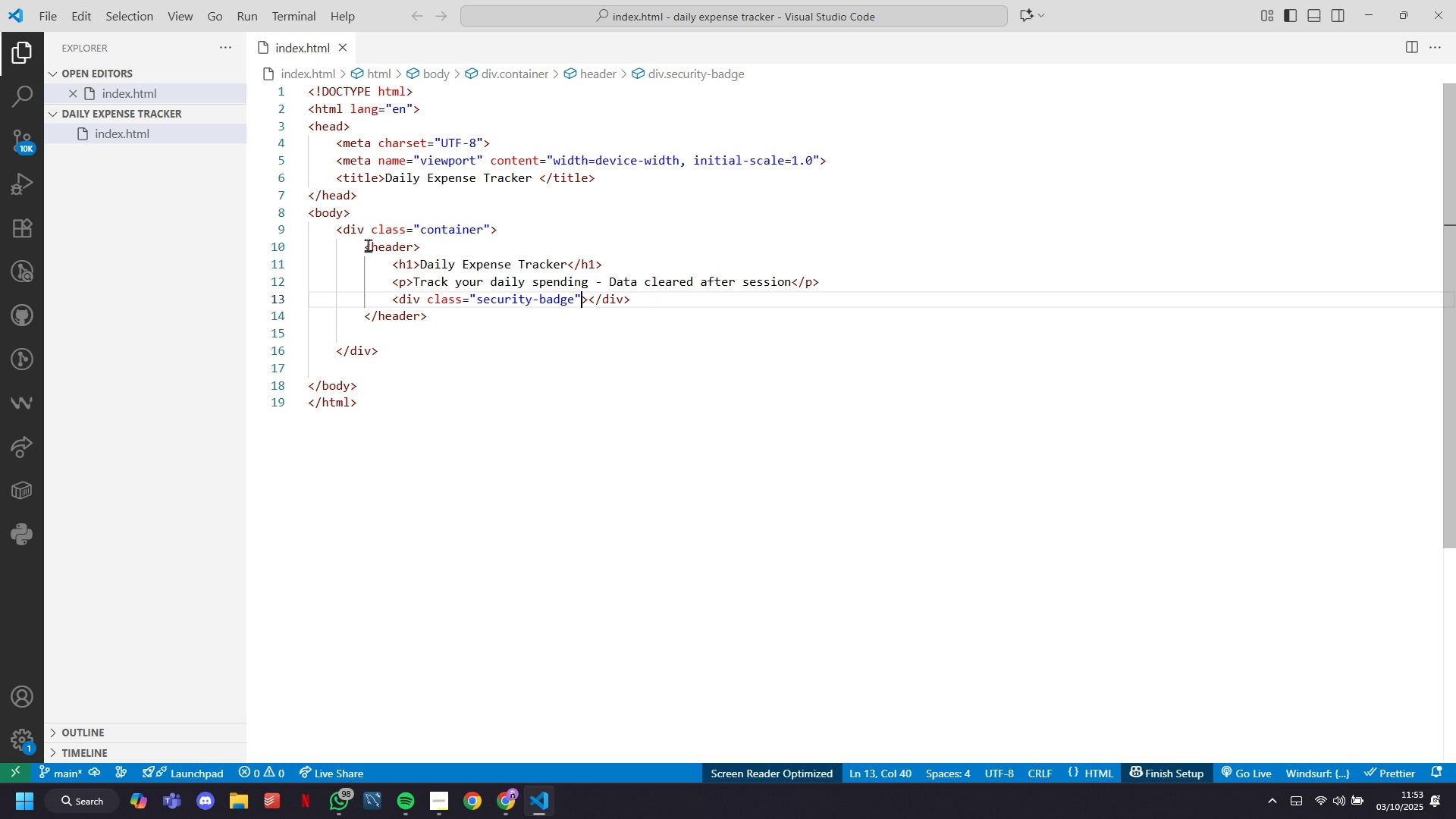 
key(ArrowRight)
 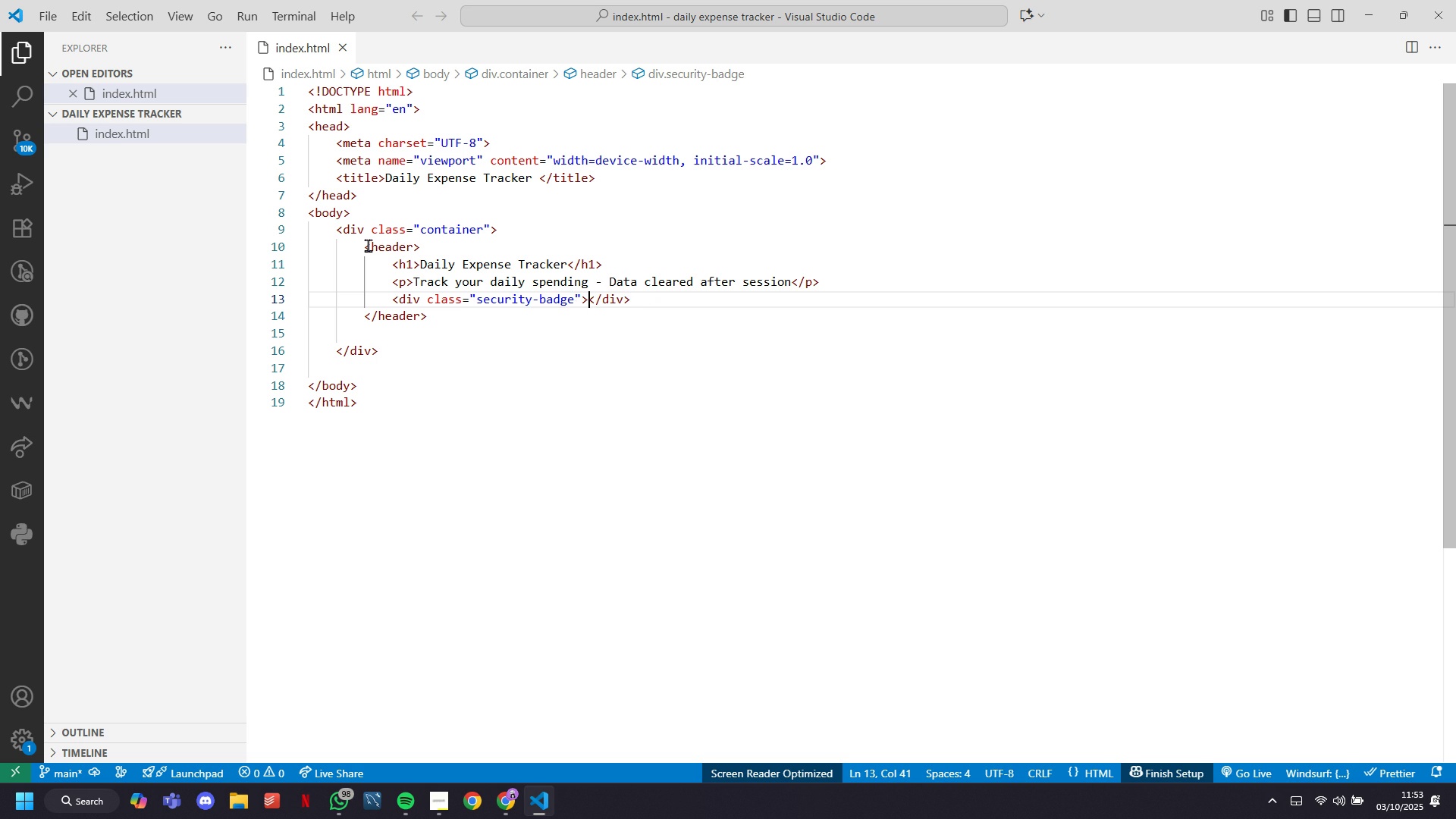 
type( No dAT)
key(Backspace)
key(Backspace)
key(Backspace)
type(Data)
 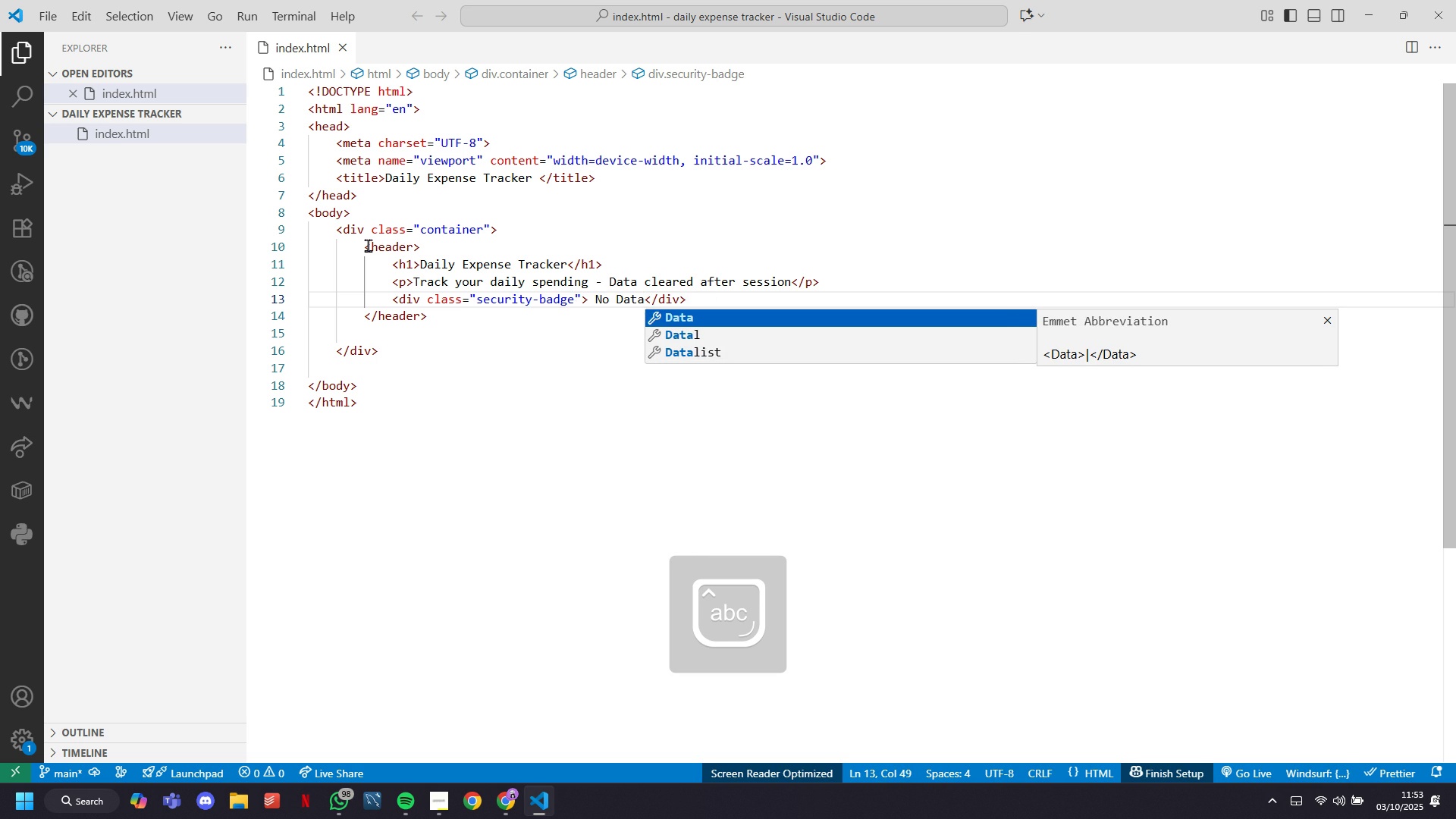 
key(Space)
 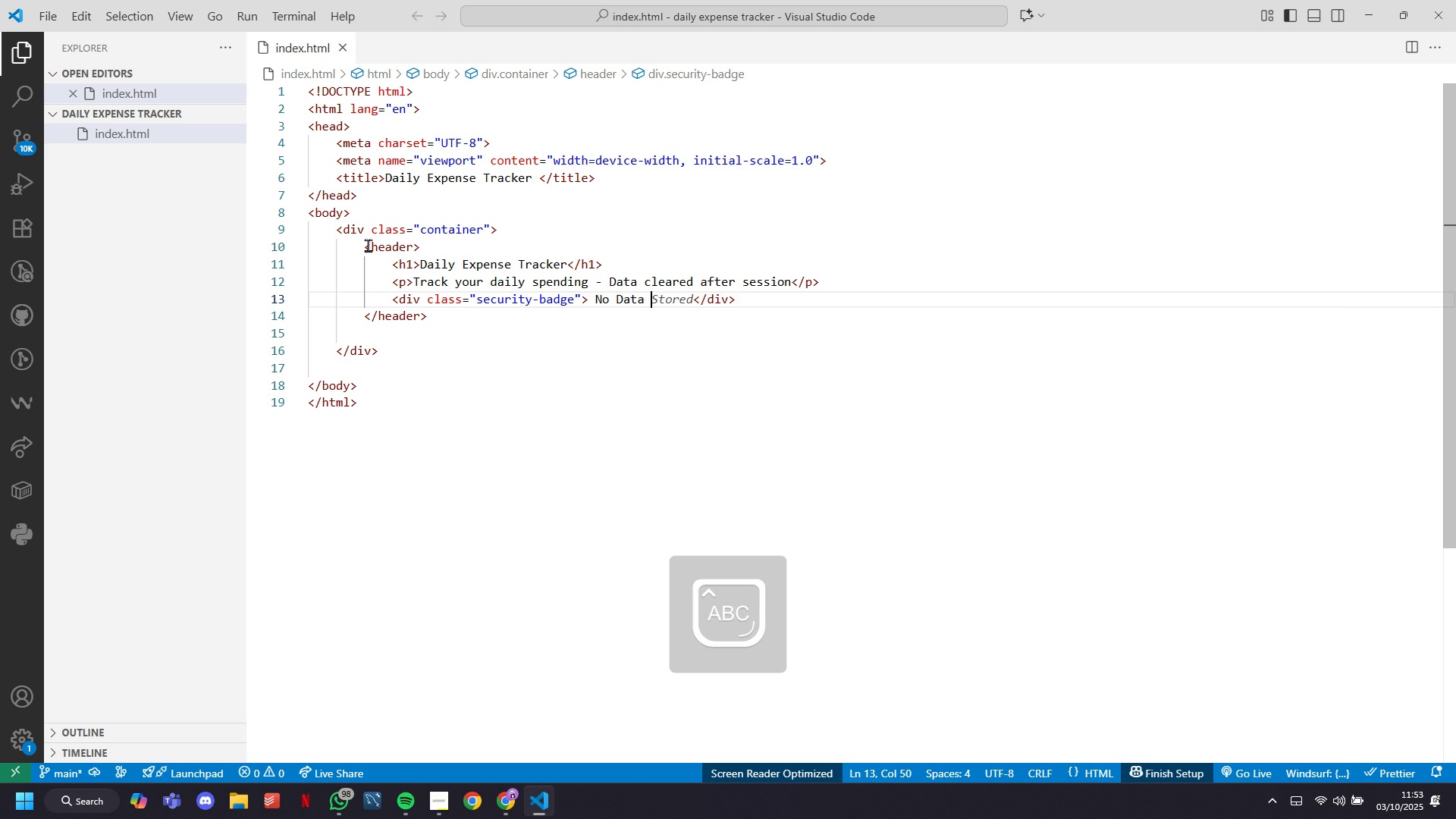 
key(CapsLock)
 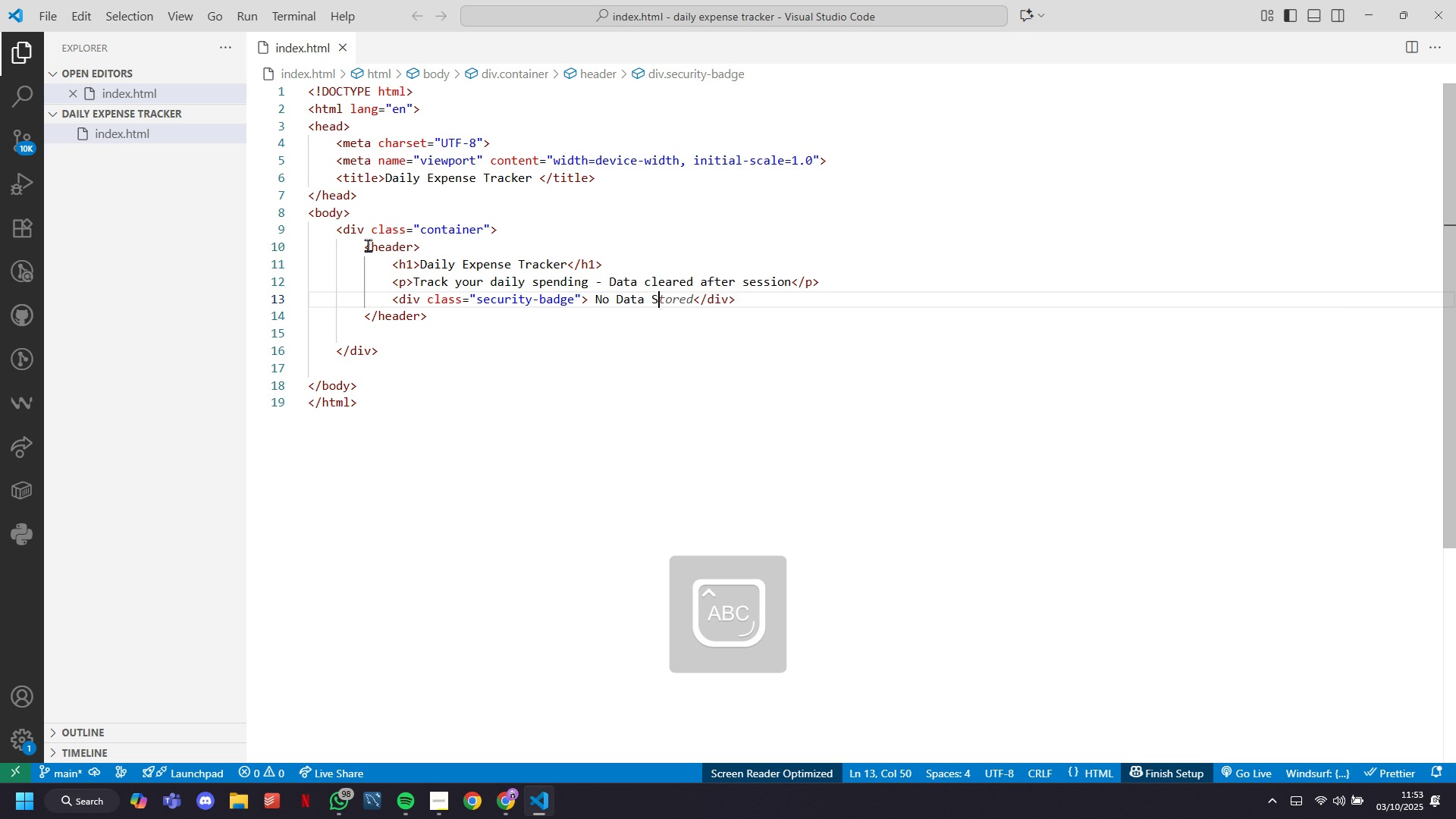 
key(S)
 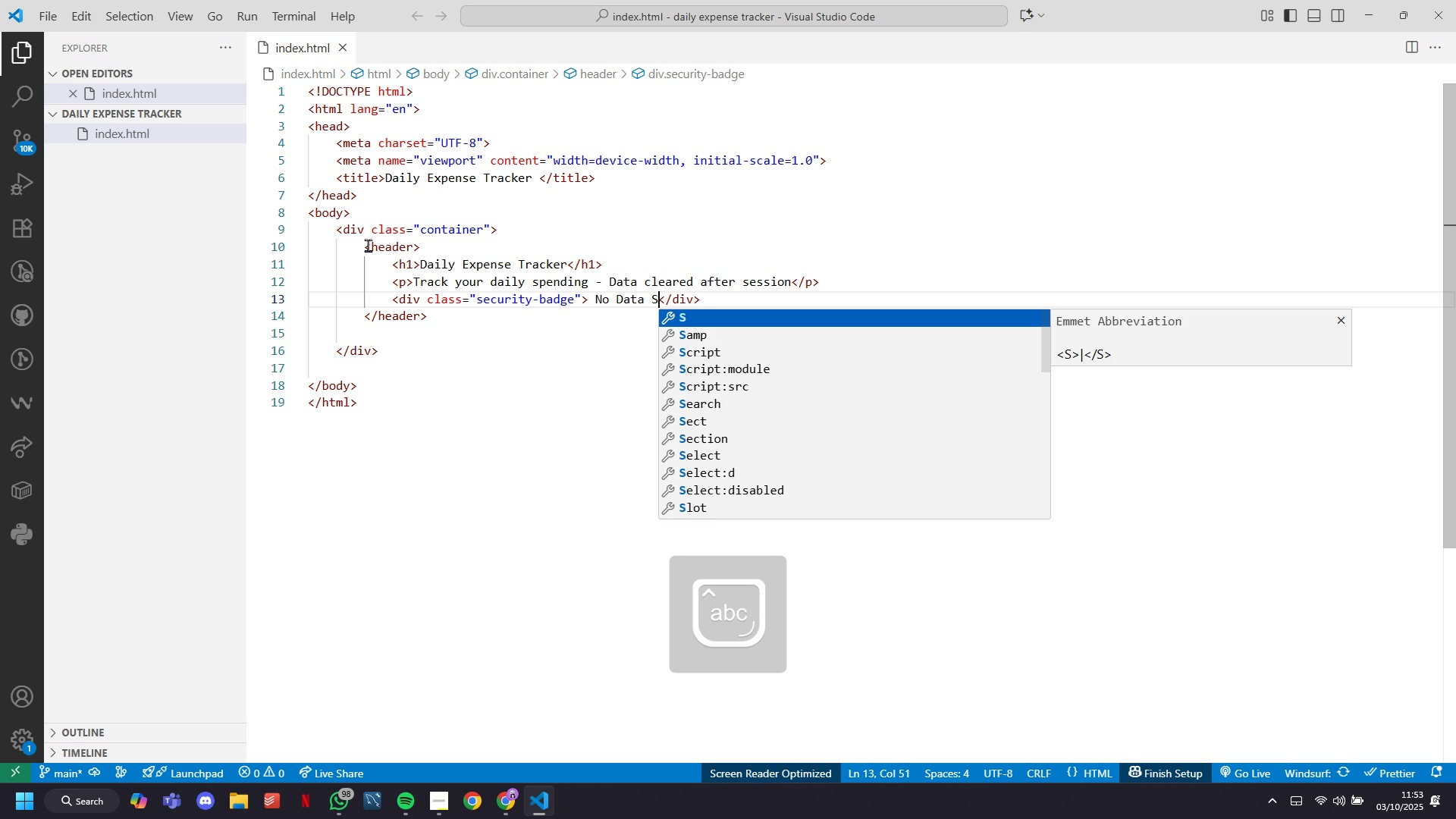 
key(CapsLock)
 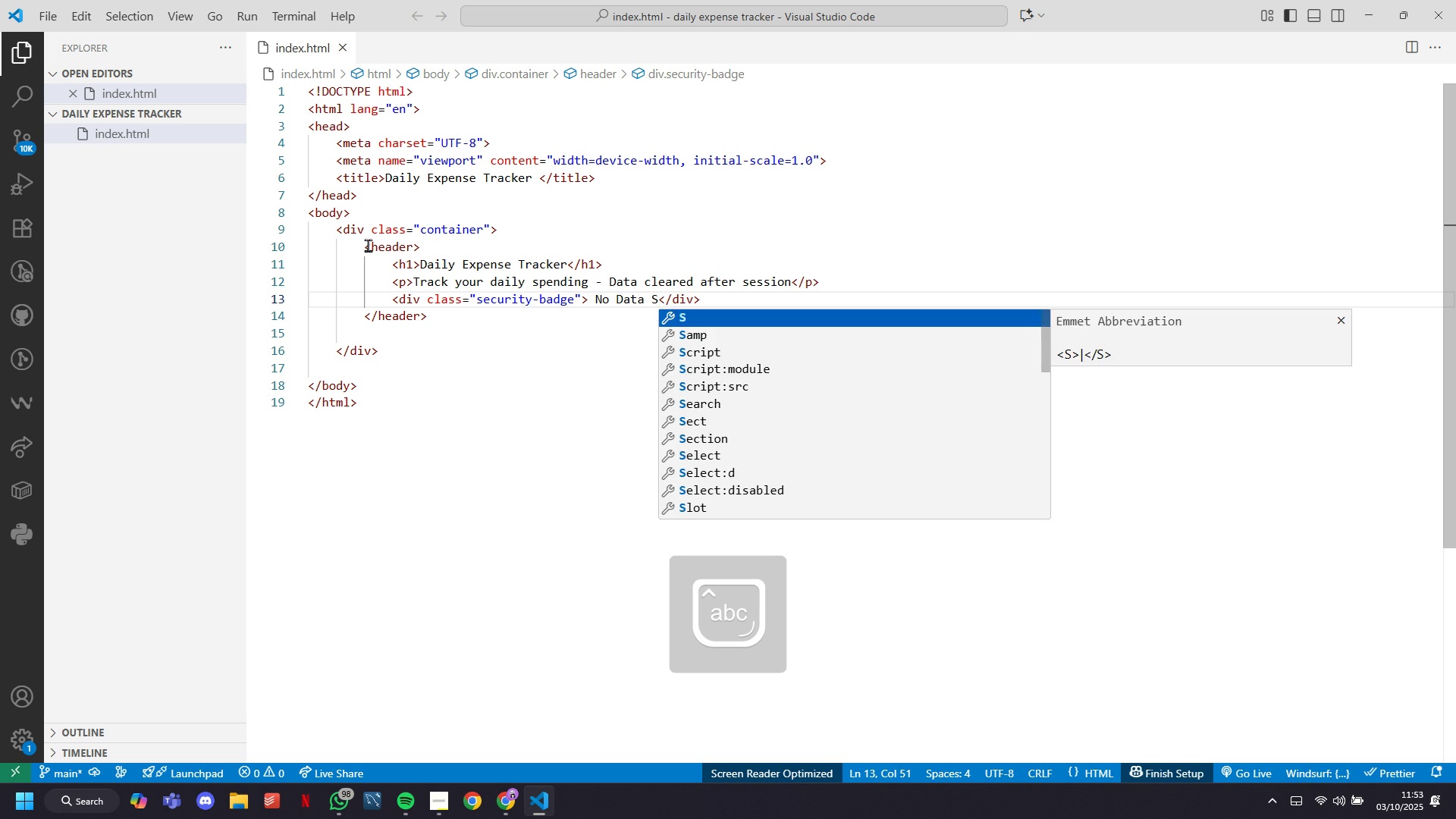 
key(Tab)
 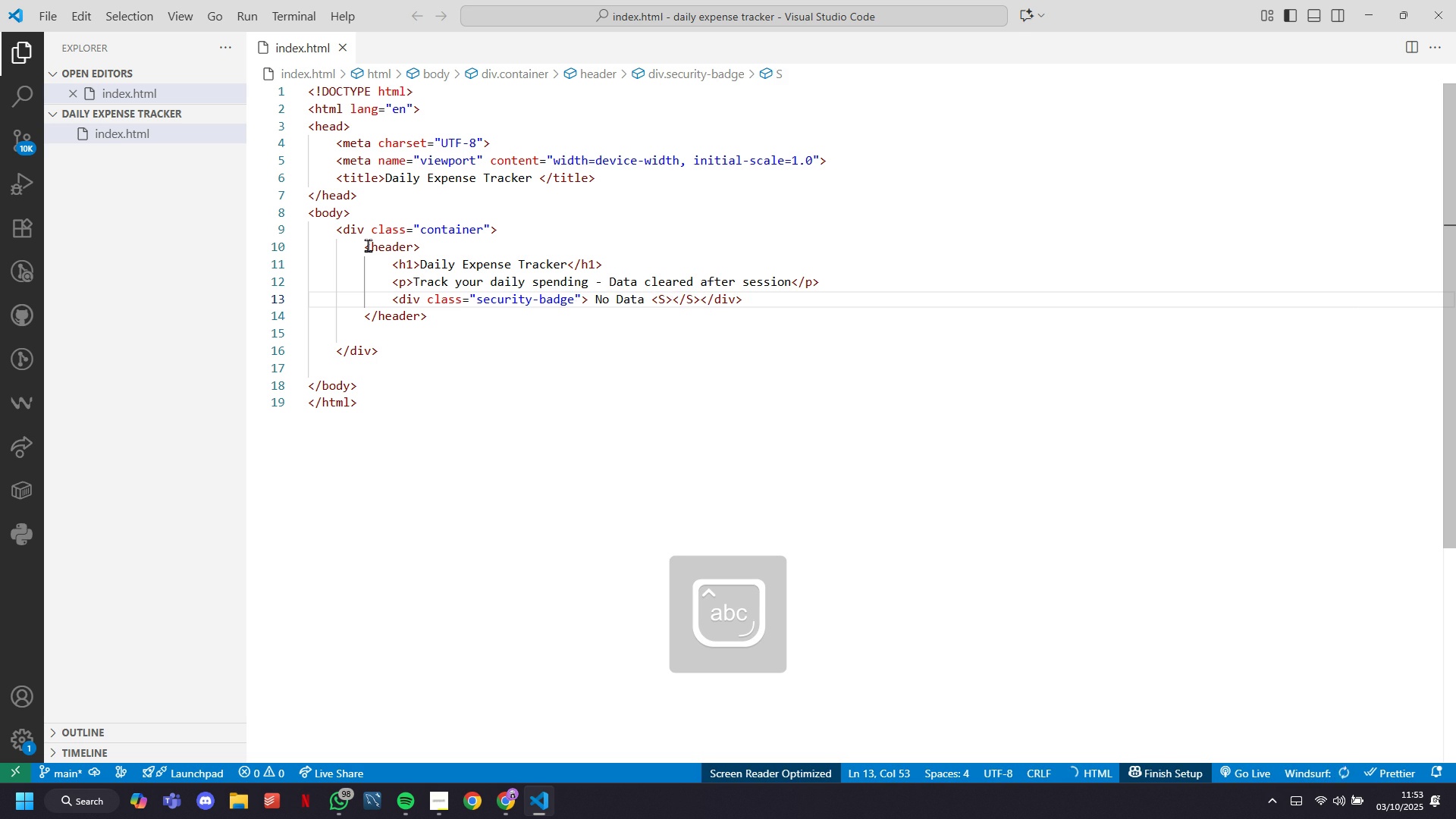 
key(Backspace)
 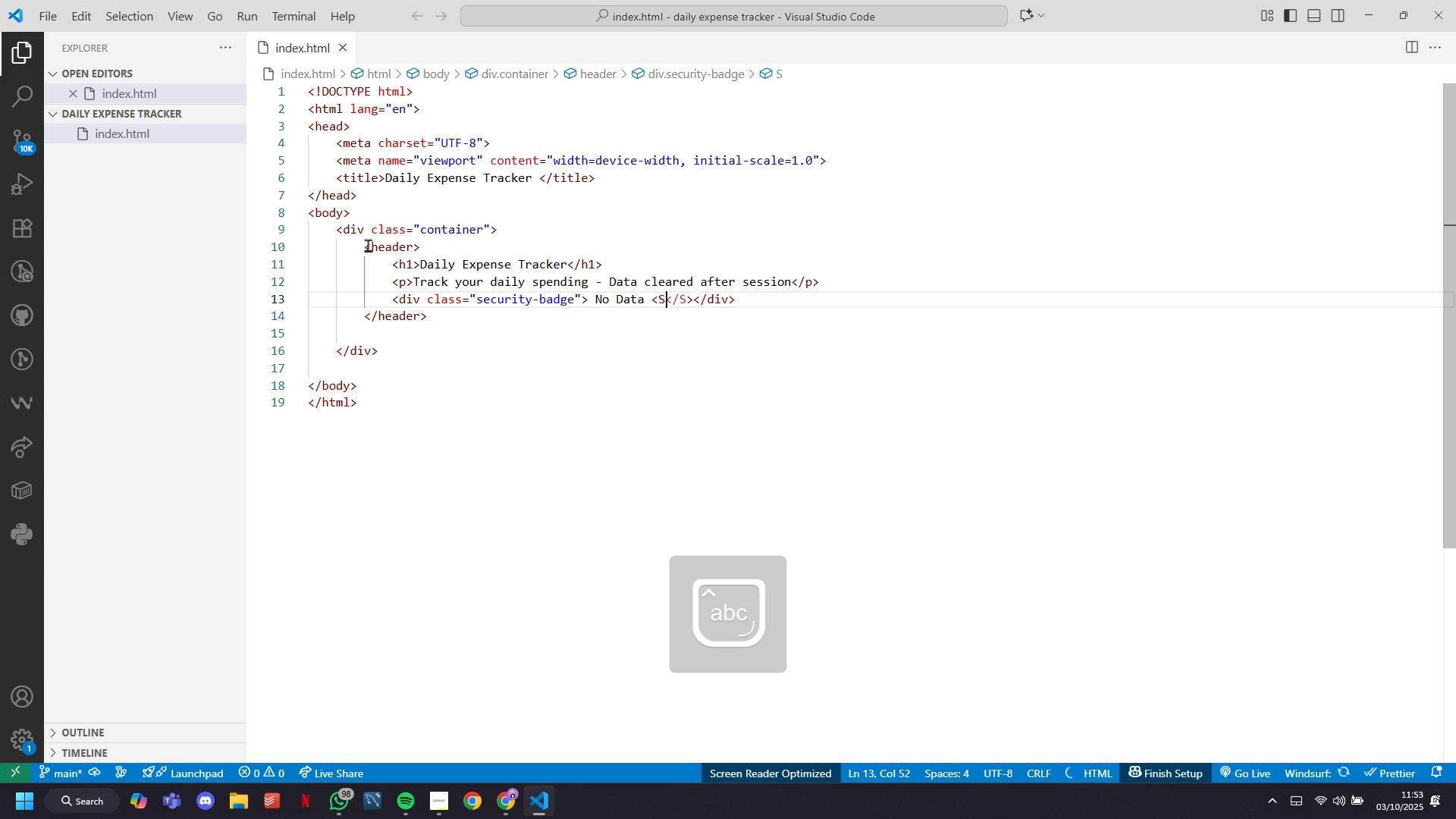 
key(Backspace)
 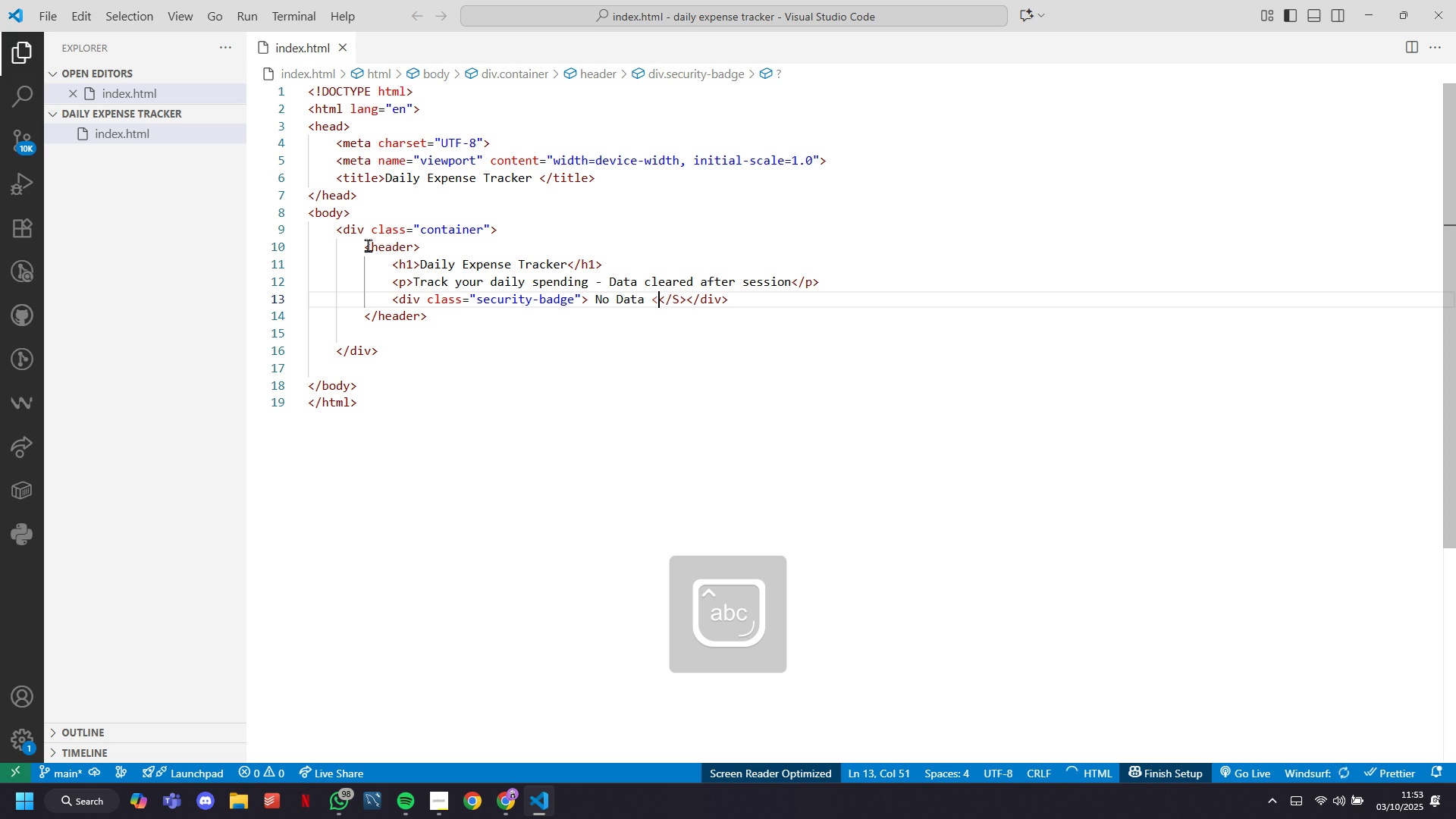 
key(Backspace)